 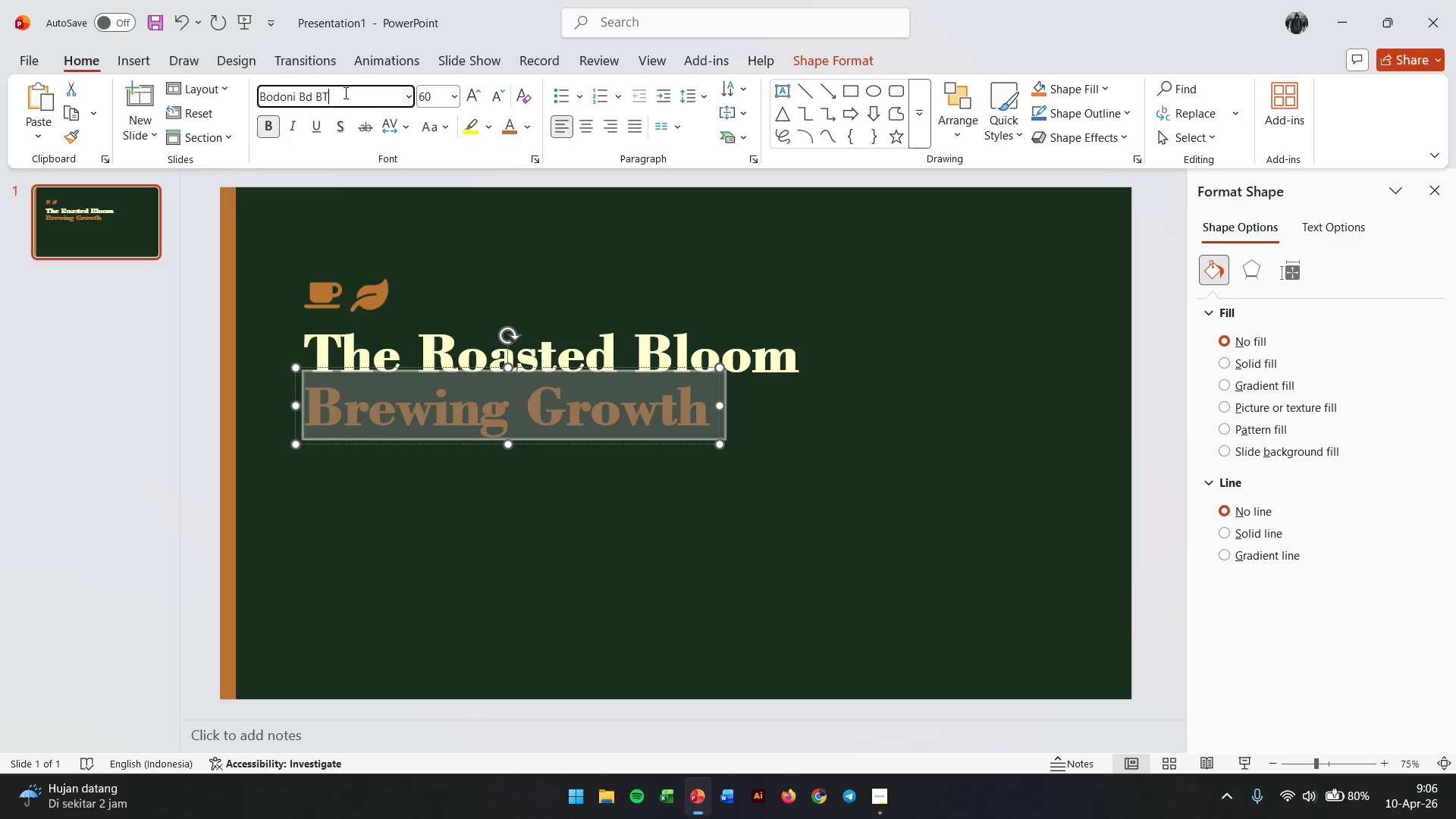 
triple_click([344, 93])
 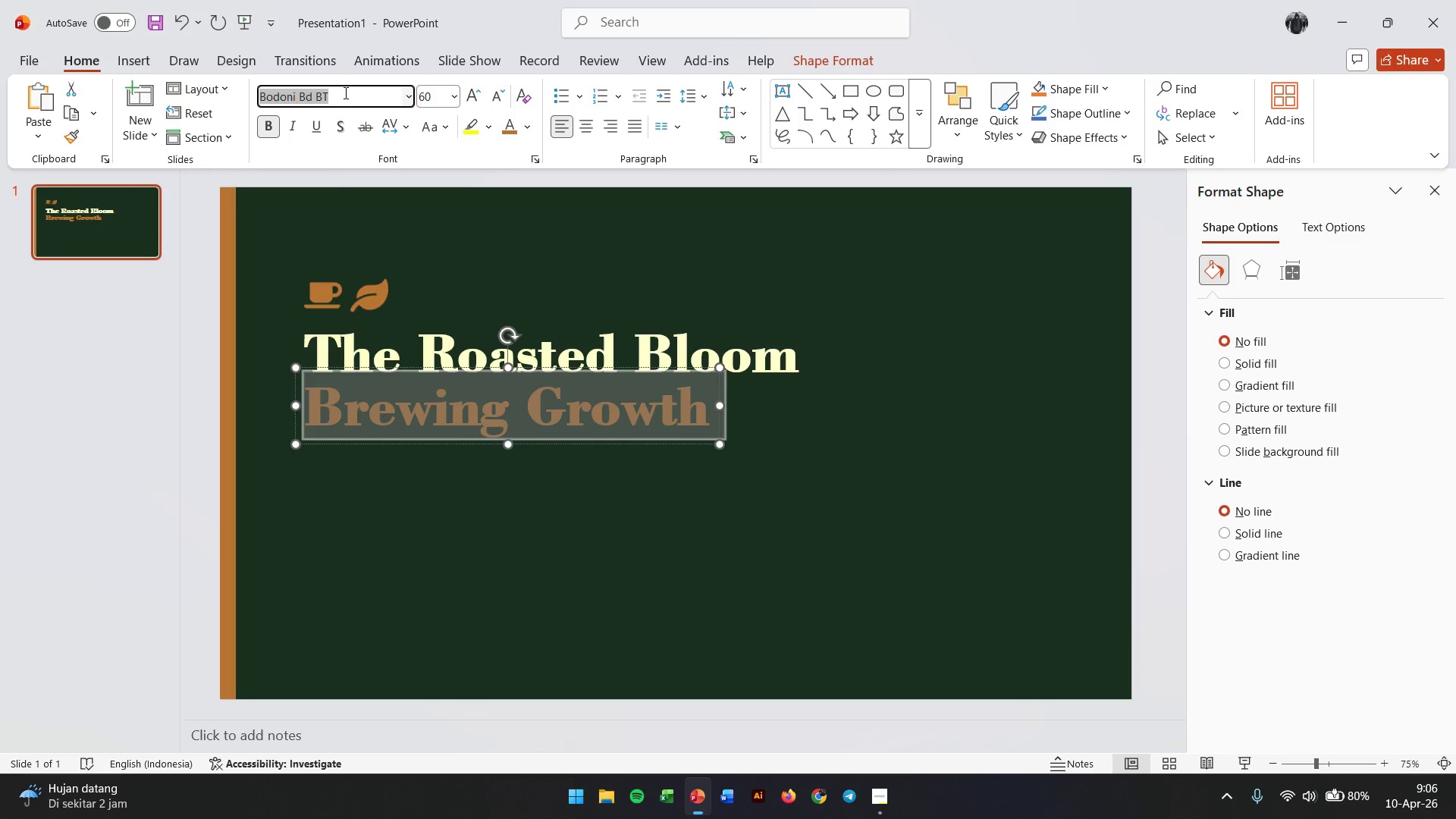 
type(Helve)
key(Backspace)
key(Backspace)
key(Backspace)
key(Backspace)
key(Backspace)
key(Backspace)
key(Backspace)
key(Backspace)
type(pop)
key(Backspace)
key(Backspace)
key(Backspace)
key(Backspace)
type(Ro)
 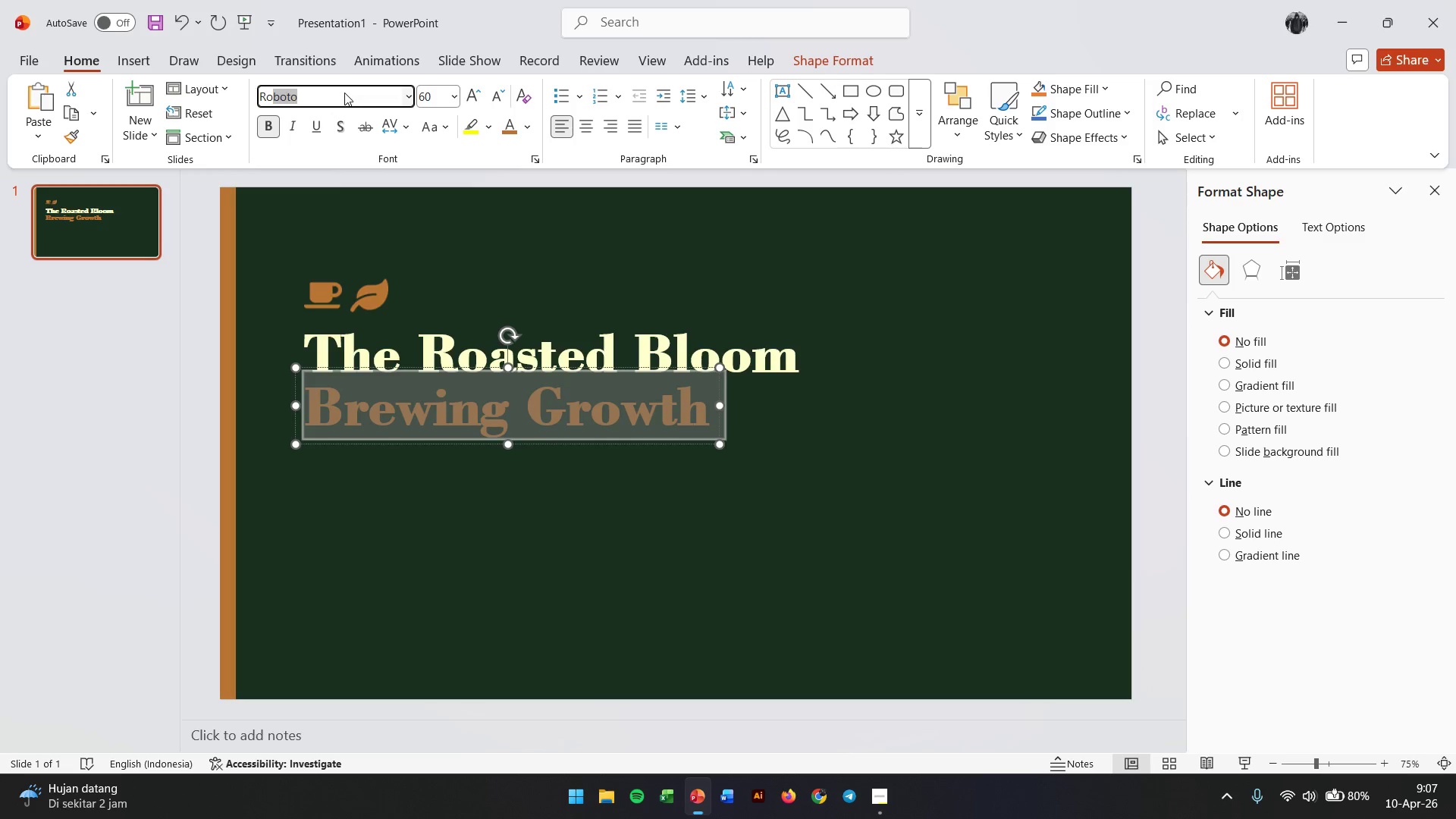 
key(Enter)
 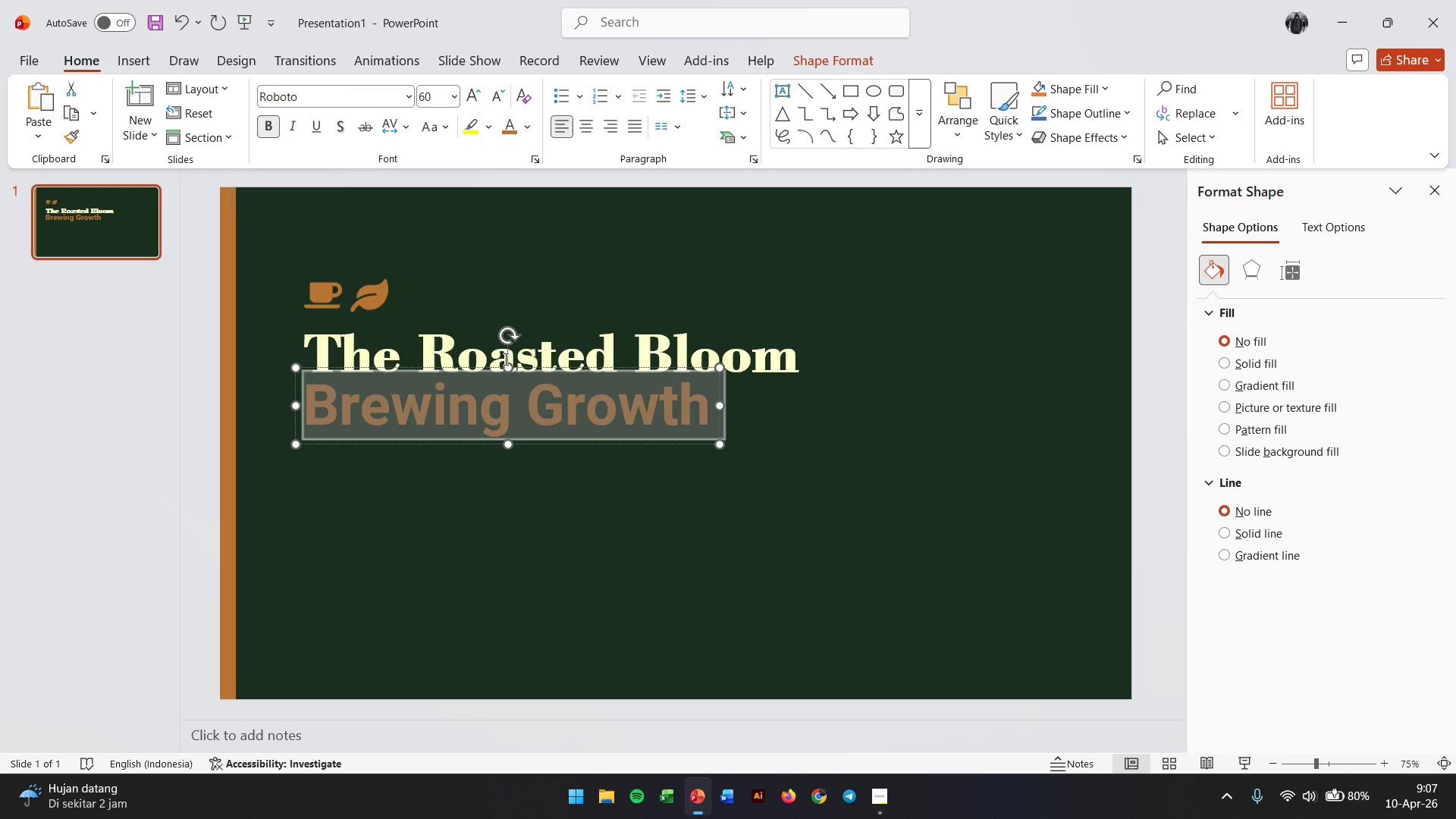 
left_click([760, 438])
 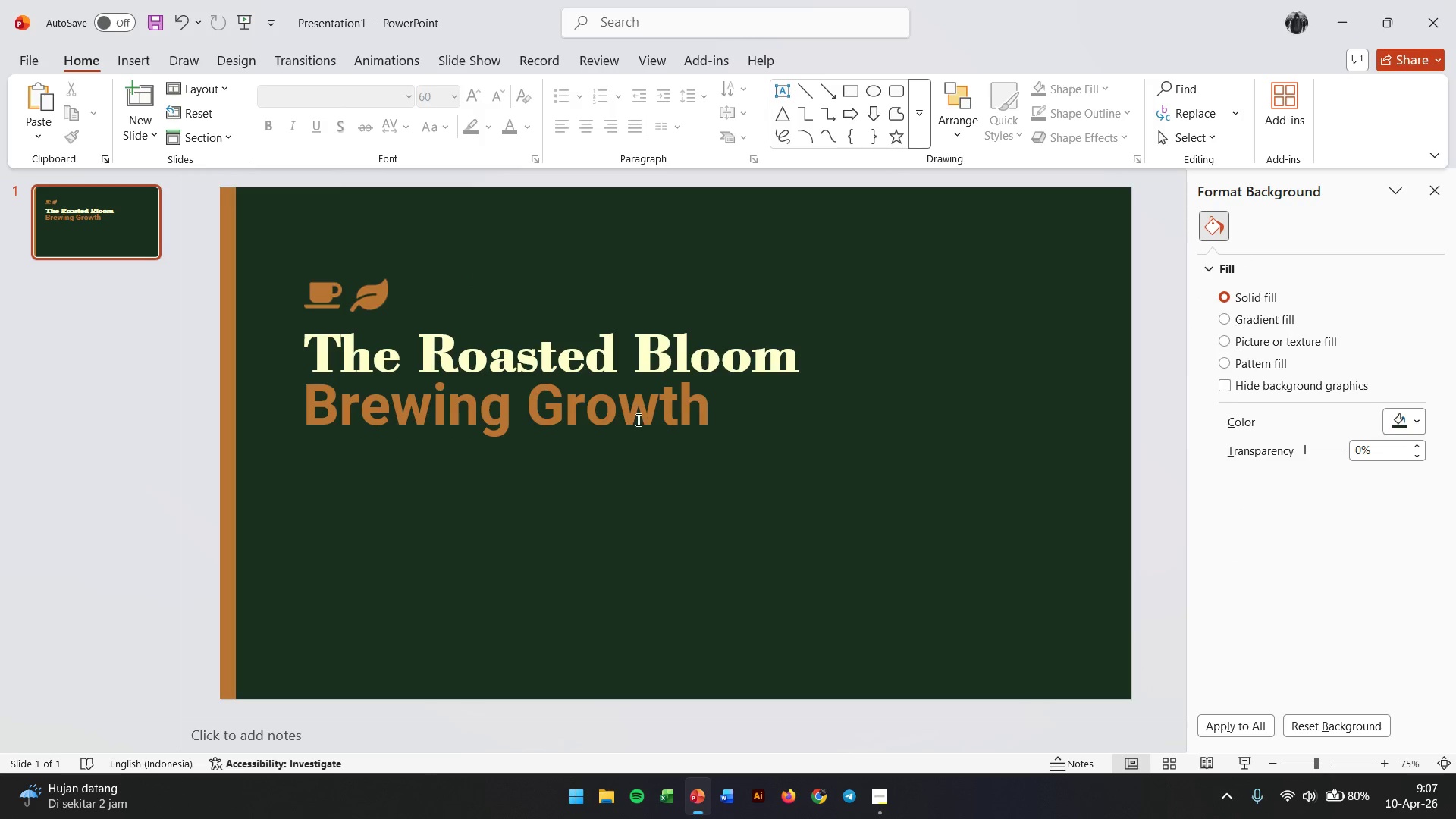 
left_click([637, 419])
 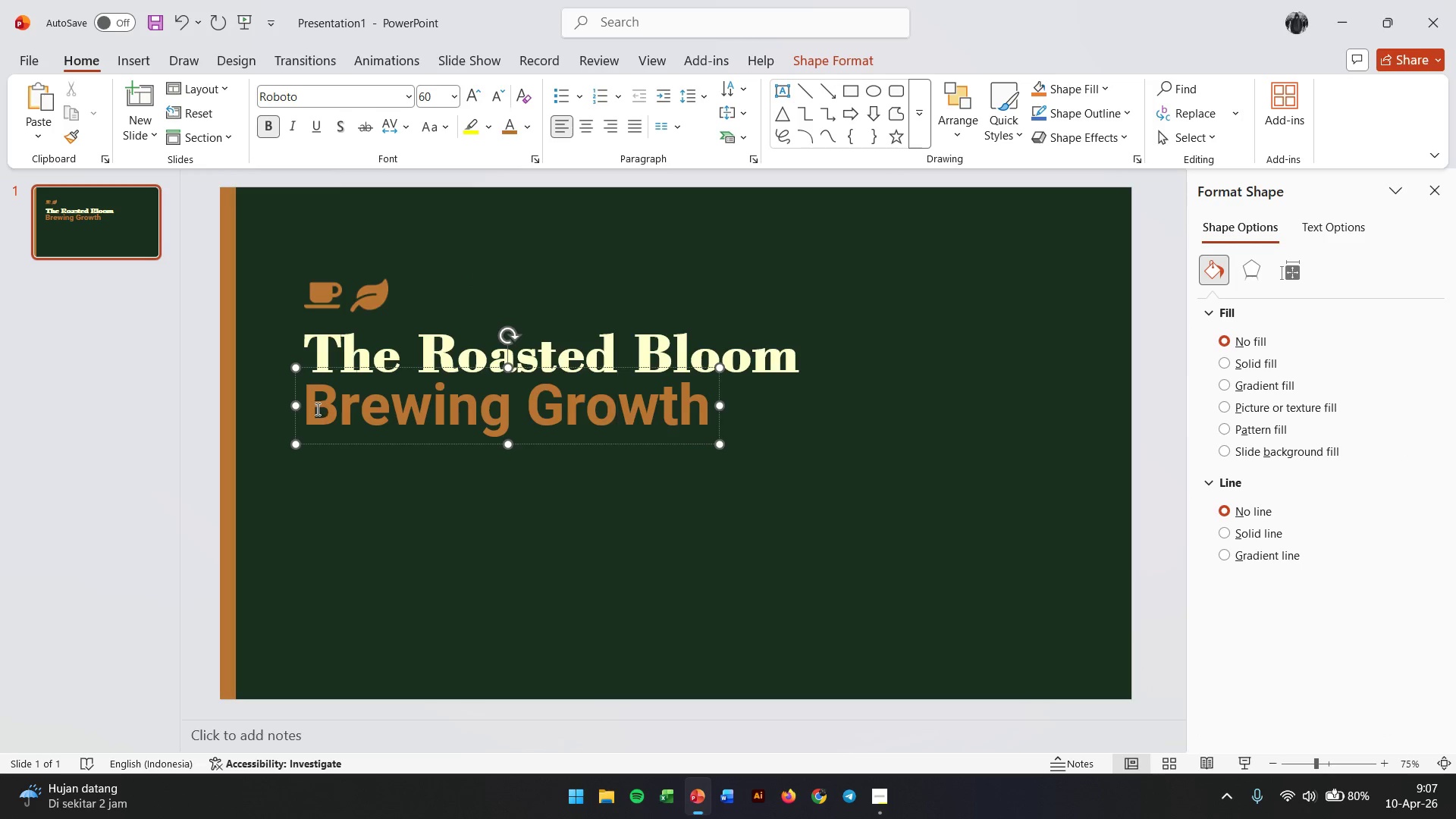 
left_click_drag(start_coordinate=[306, 409], to_coordinate=[789, 410])
 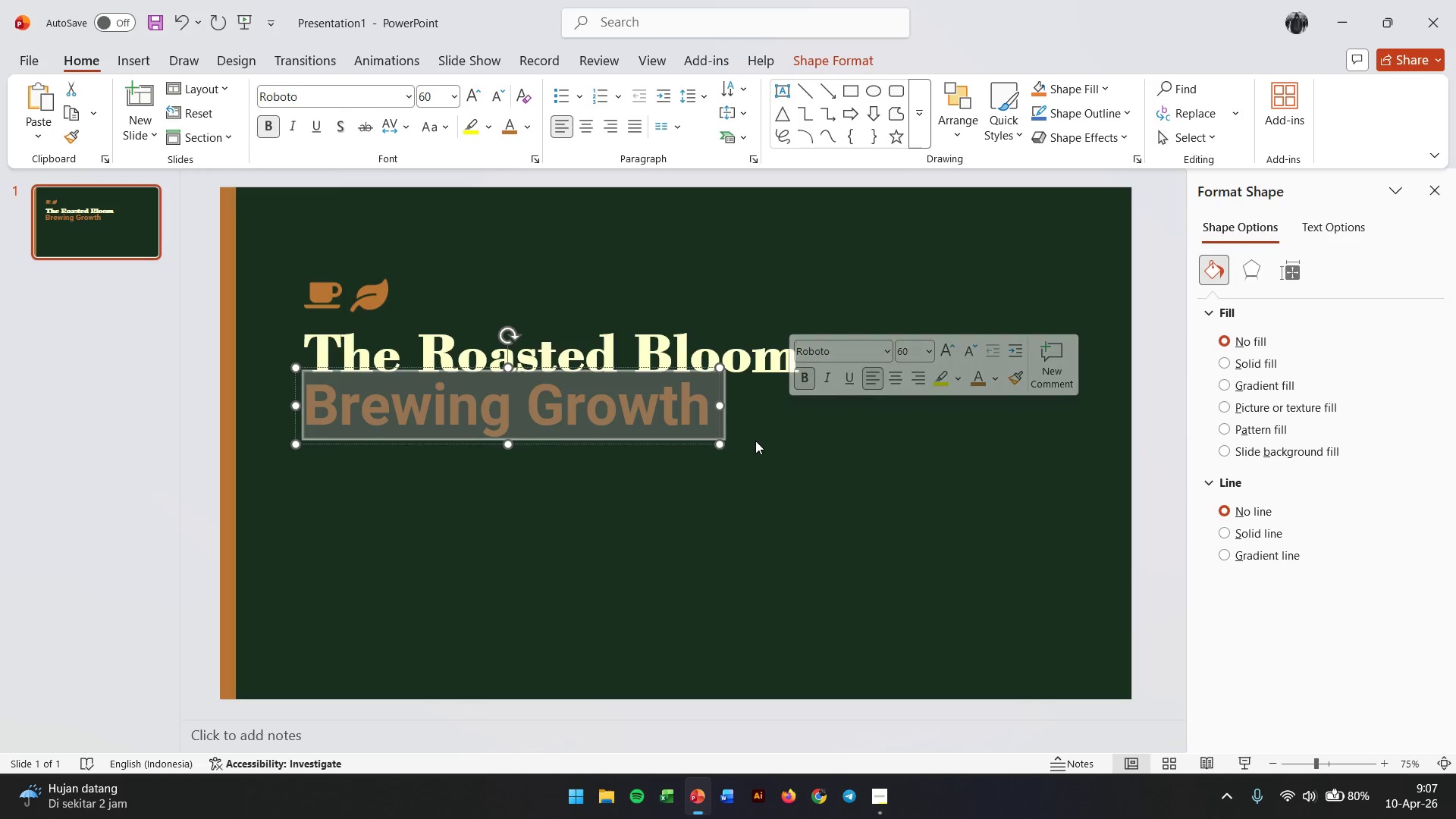 
key(Alt+AltLeft)
 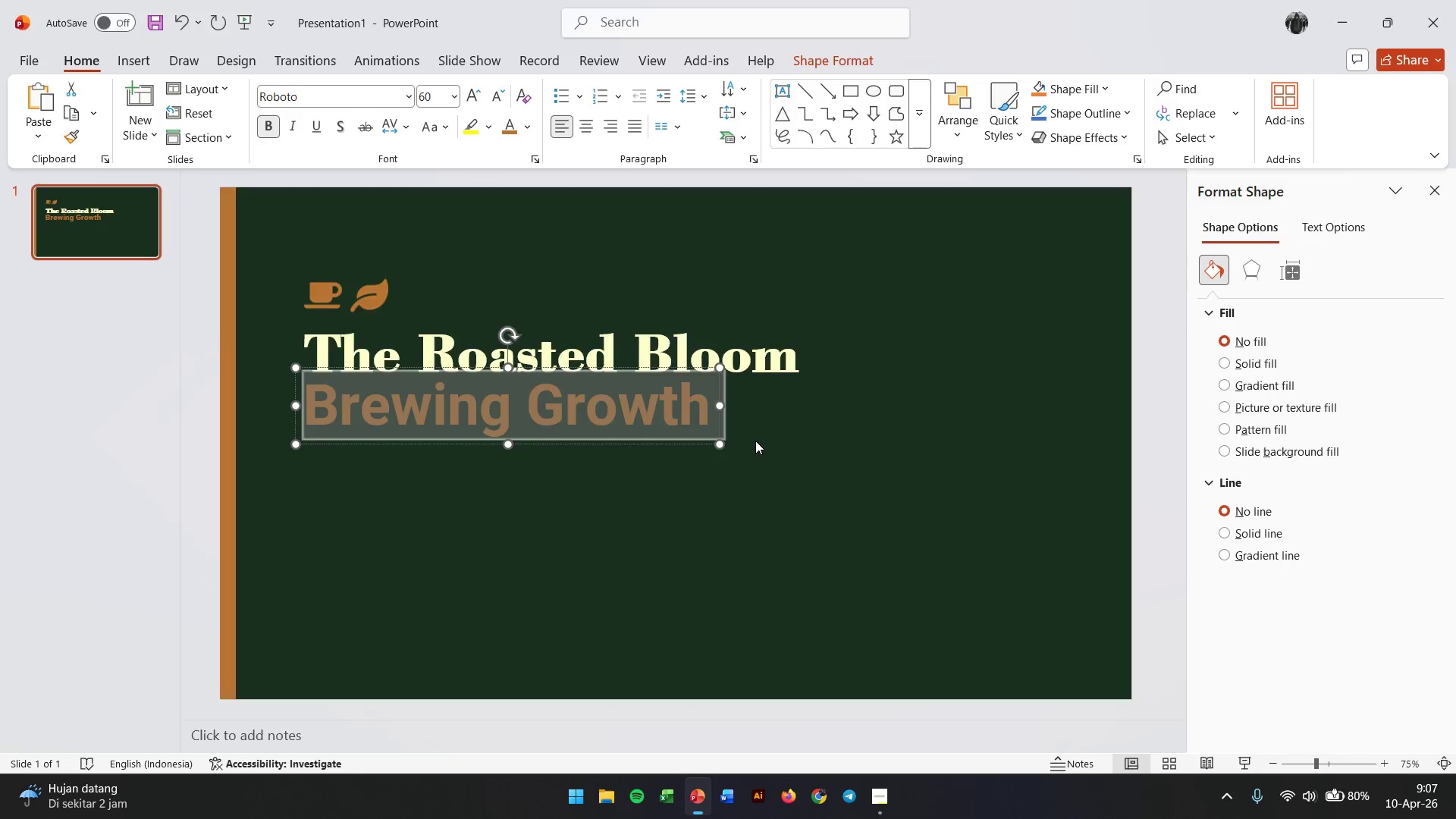 
key(Alt+Tab)